 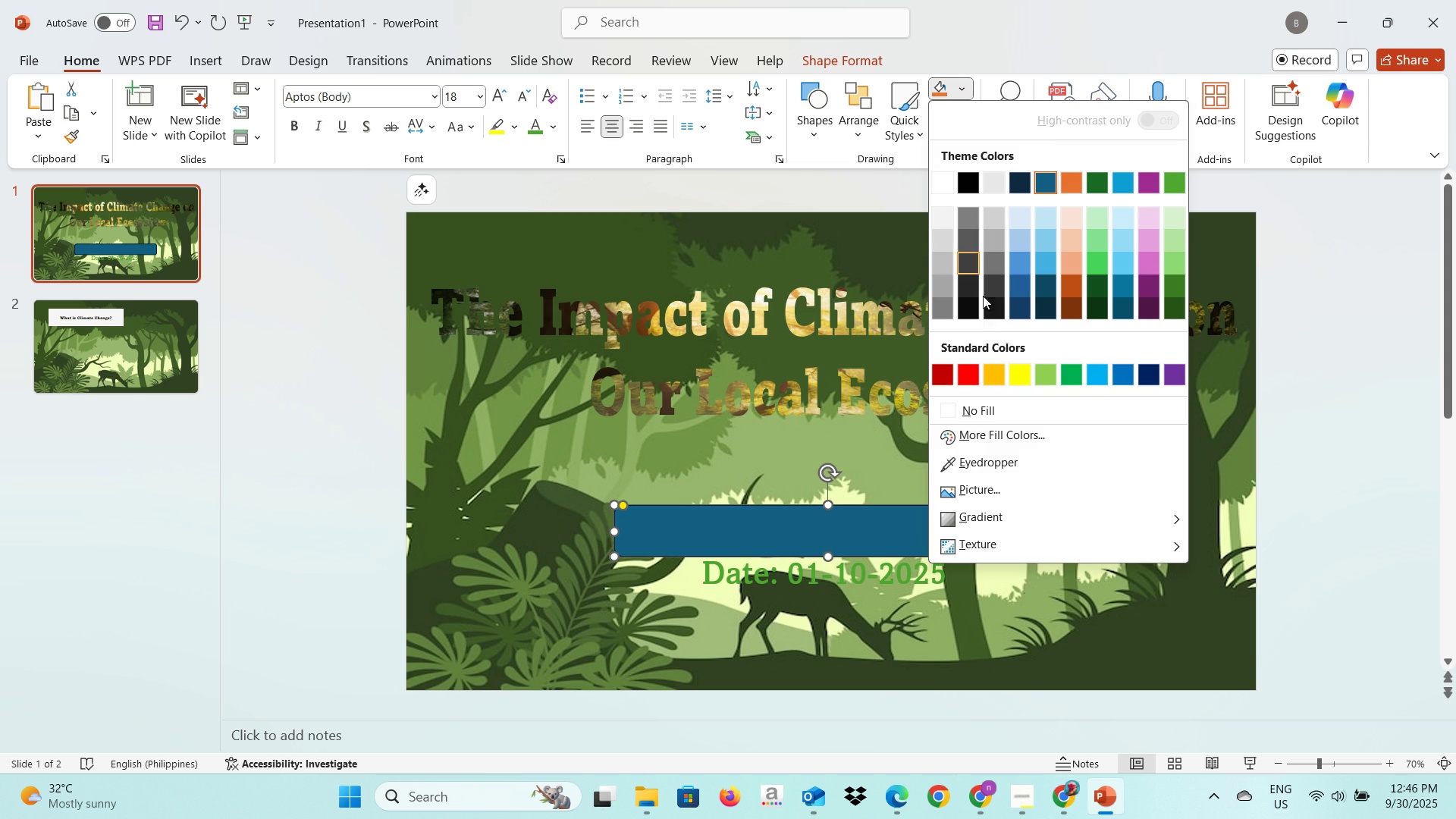 
left_click([952, 188])
 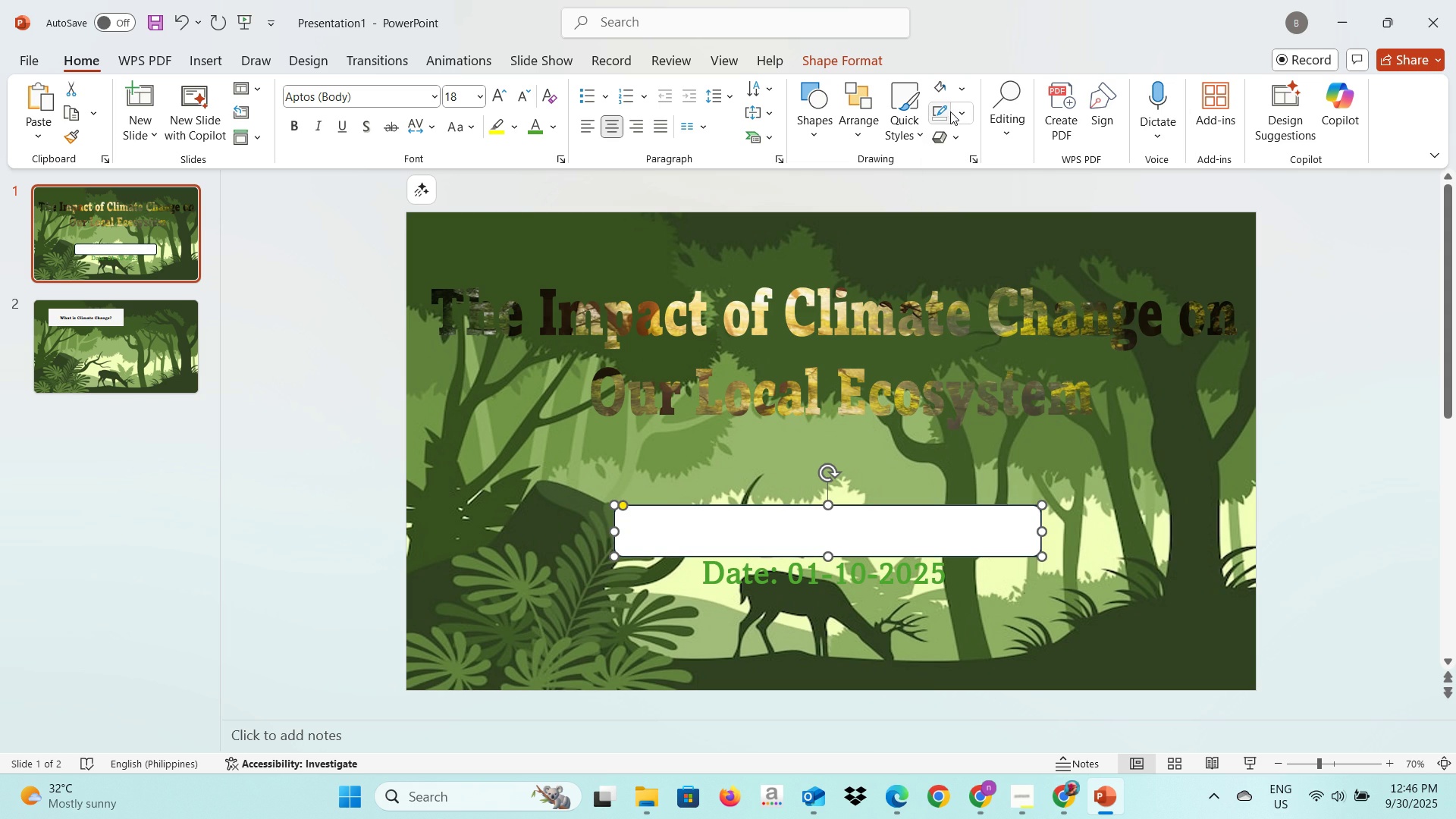 
left_click([950, 111])
 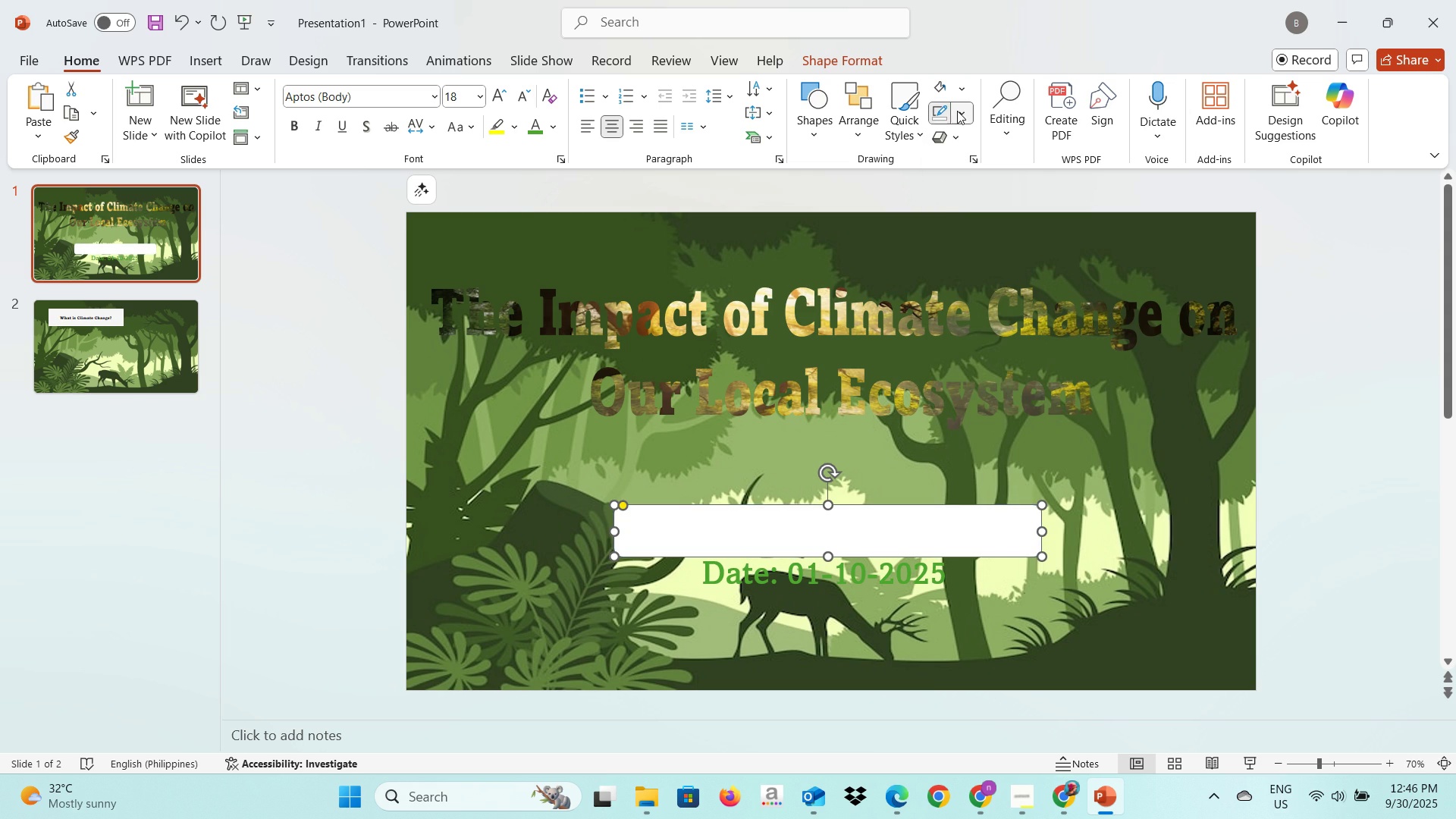 
left_click([957, 111])
 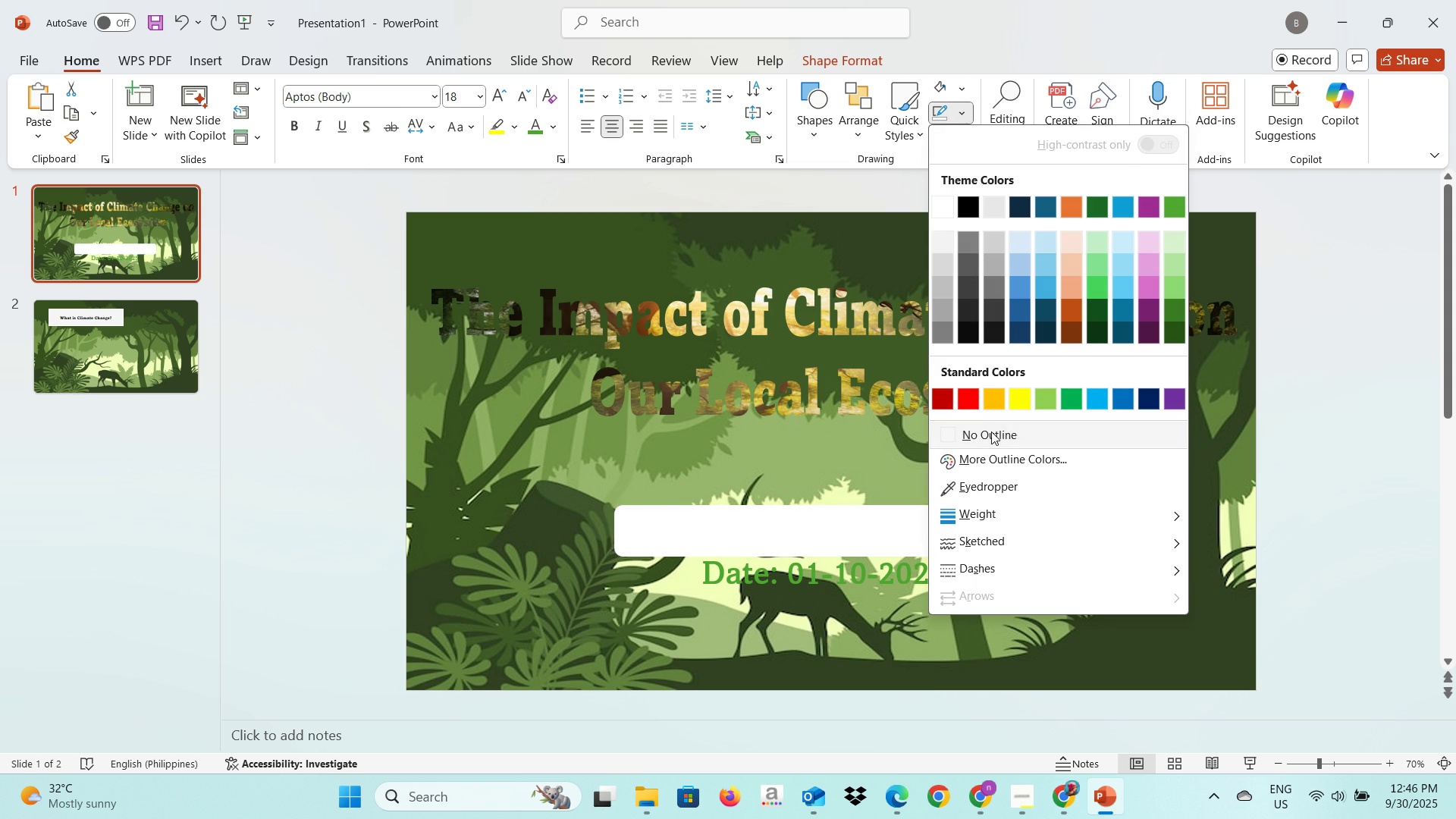 
left_click([991, 431])
 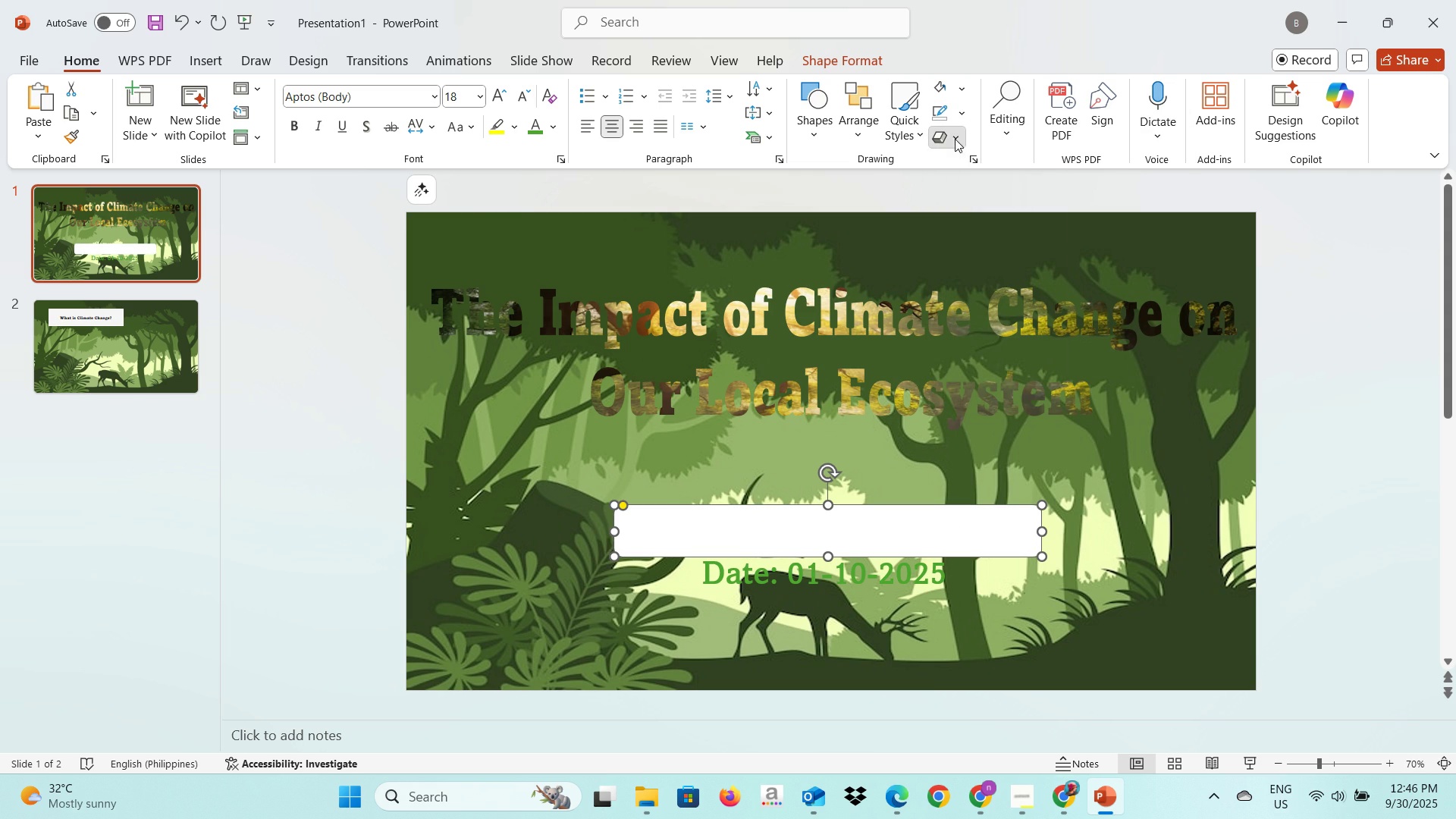 
left_click([955, 139])
 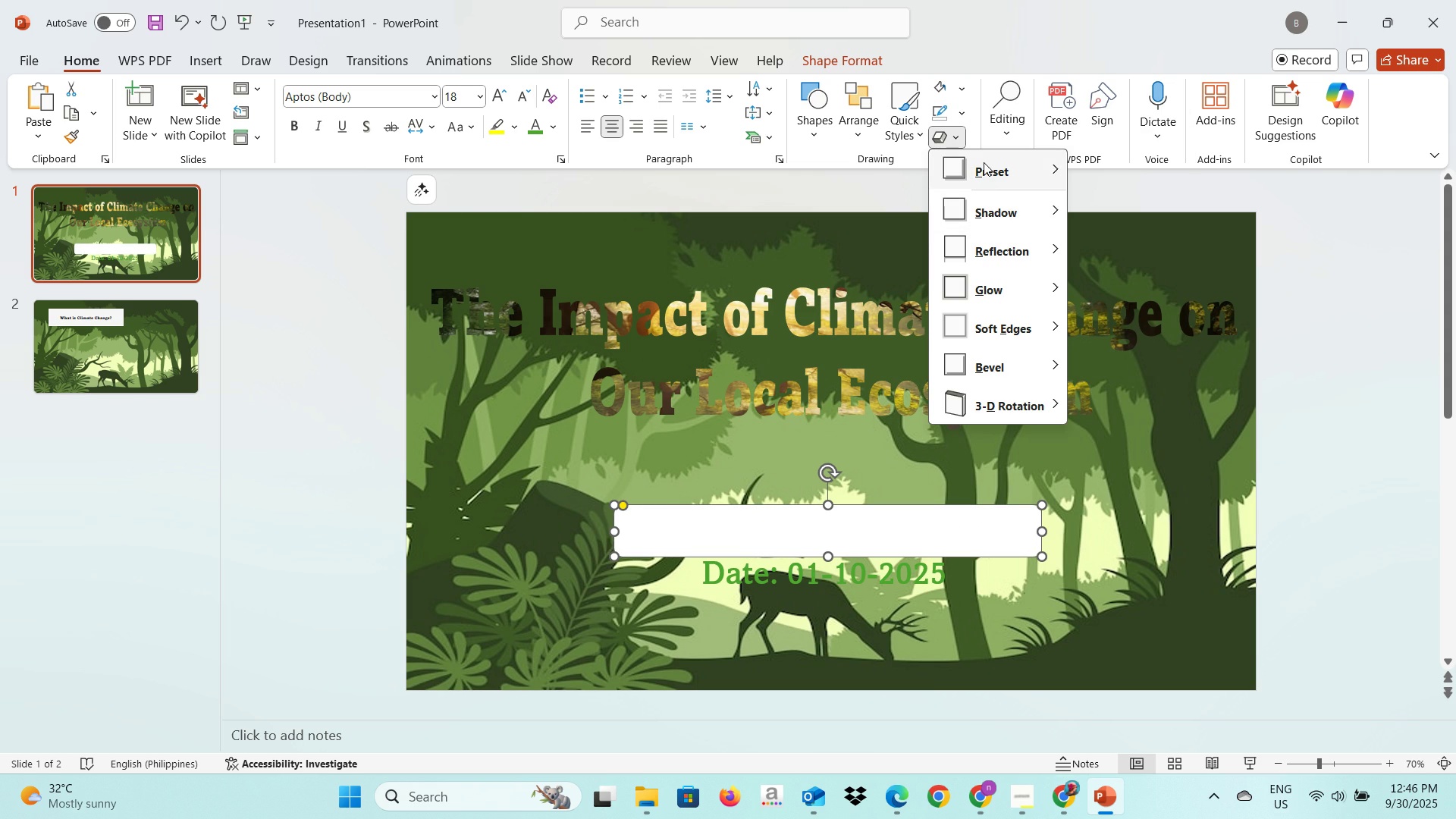 
left_click([984, 162])
 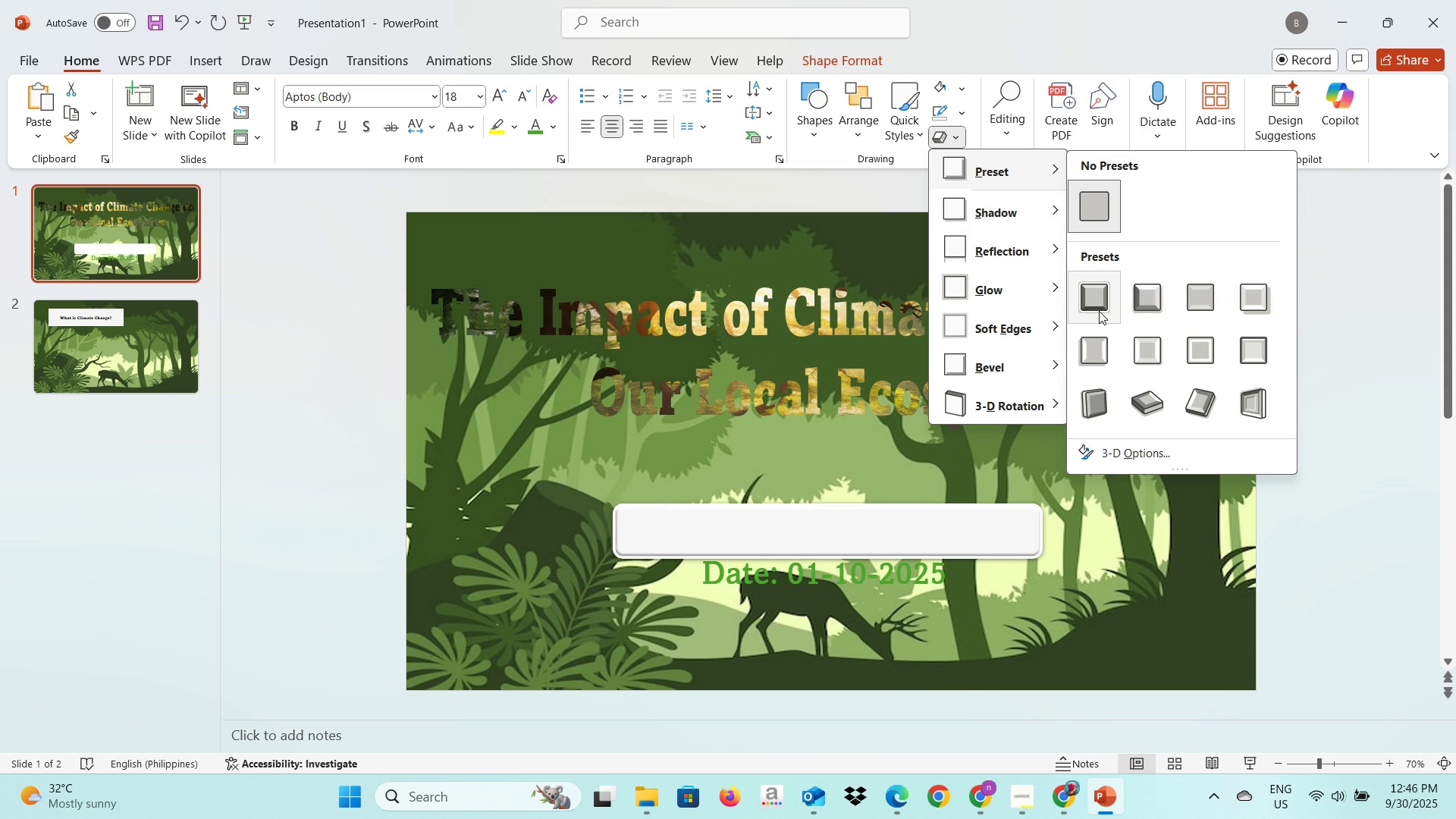 
left_click([1099, 311])